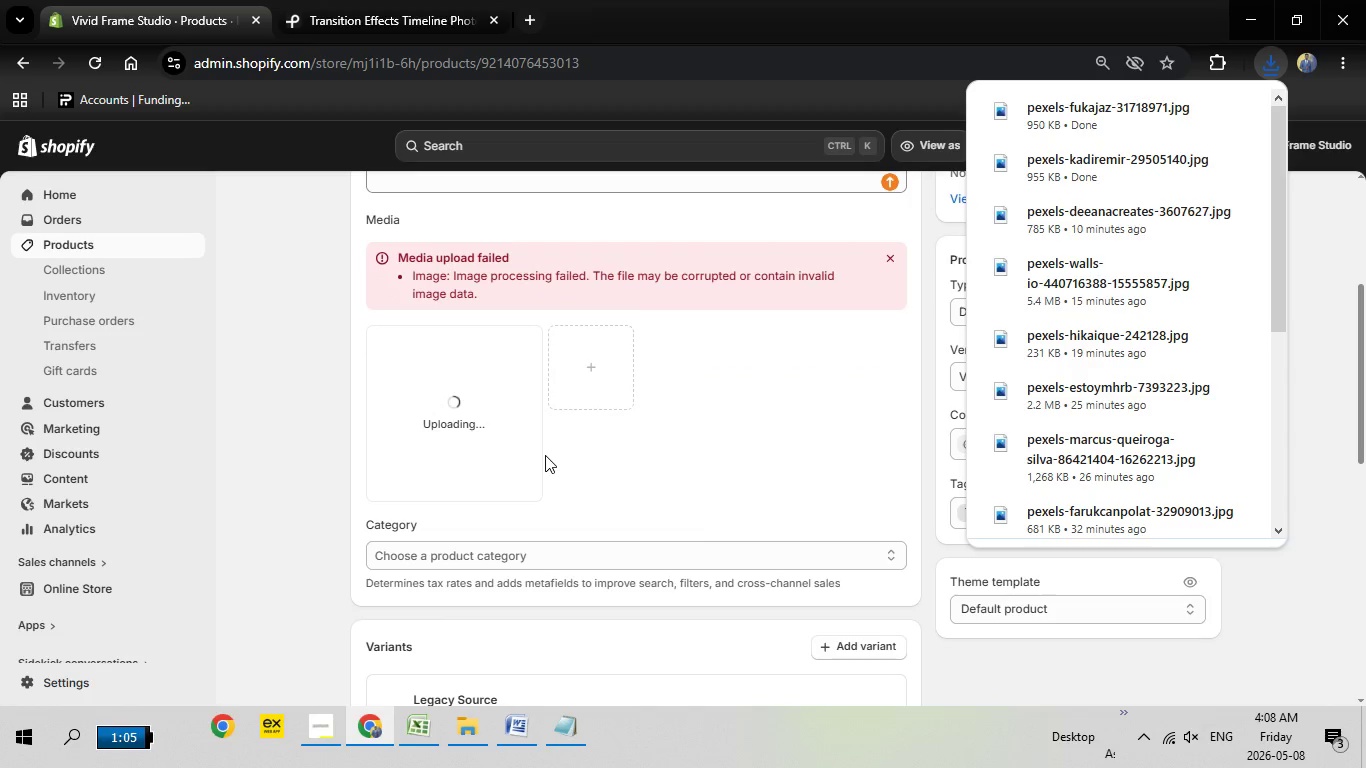 
scroll: coordinate [545, 455], scroll_direction: down, amount: 1.0
 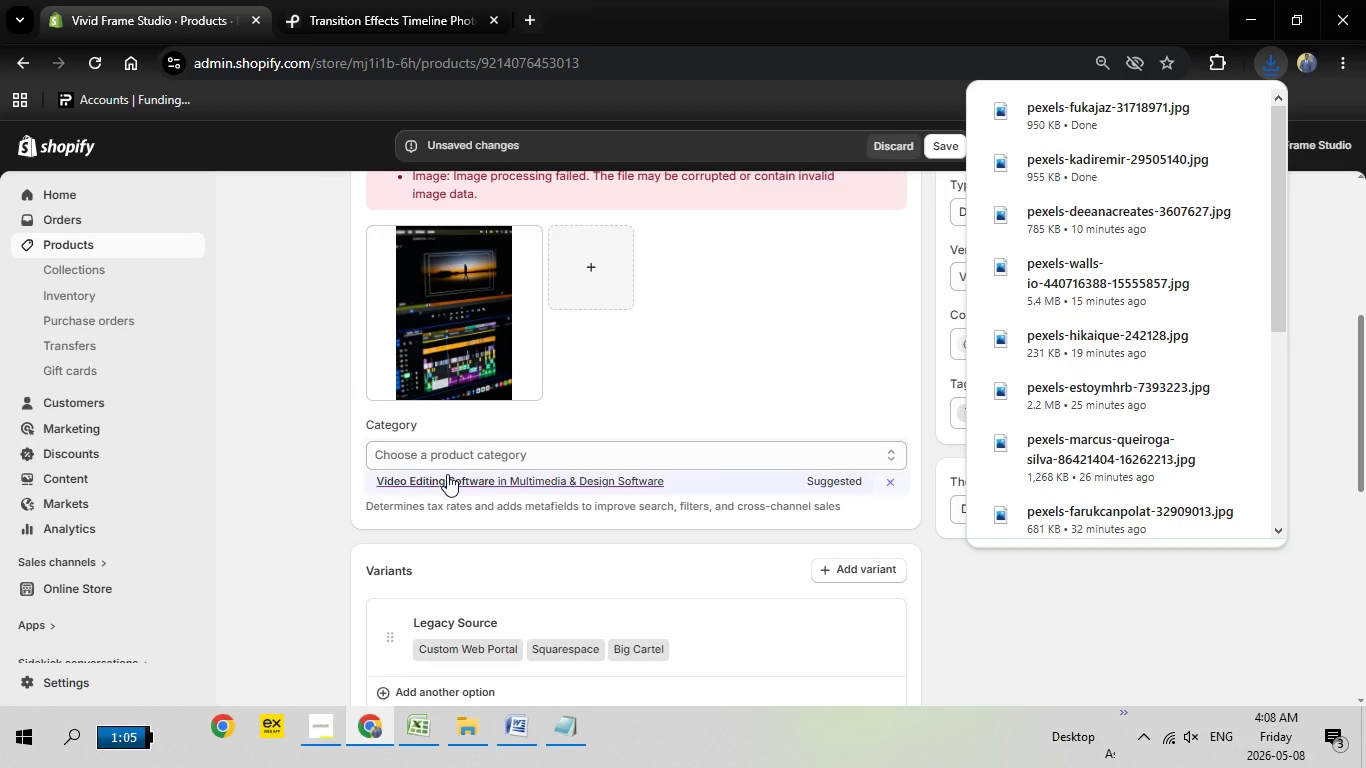 
wait(13.13)
 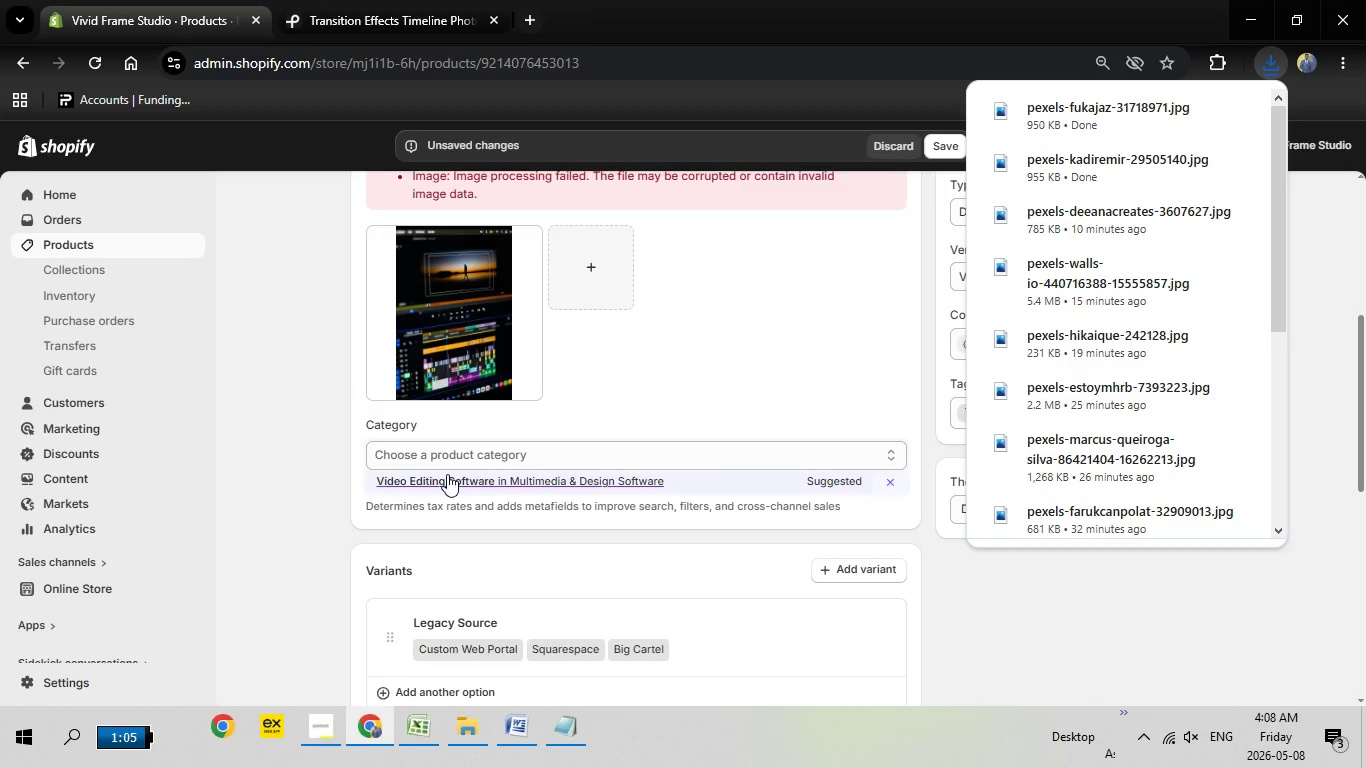 
left_click([490, 481])
 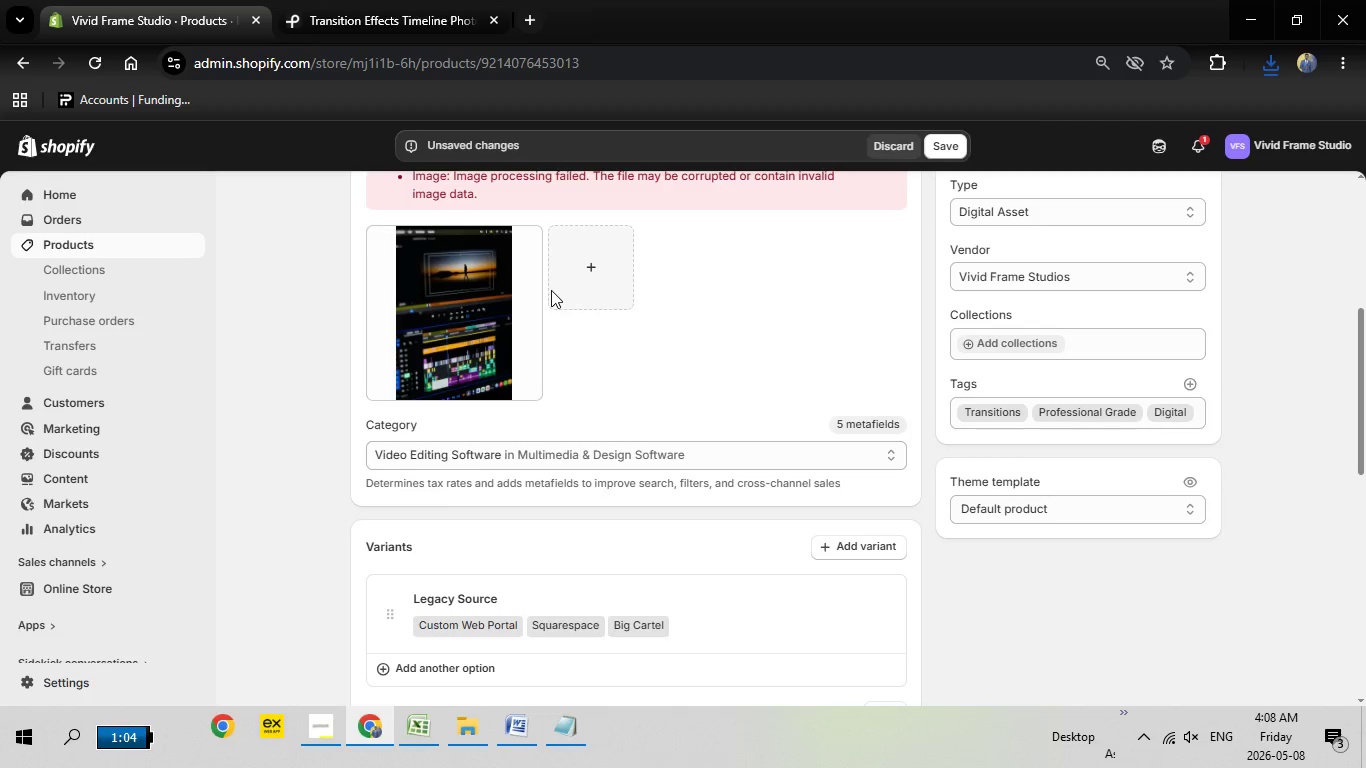 
wait(10.12)
 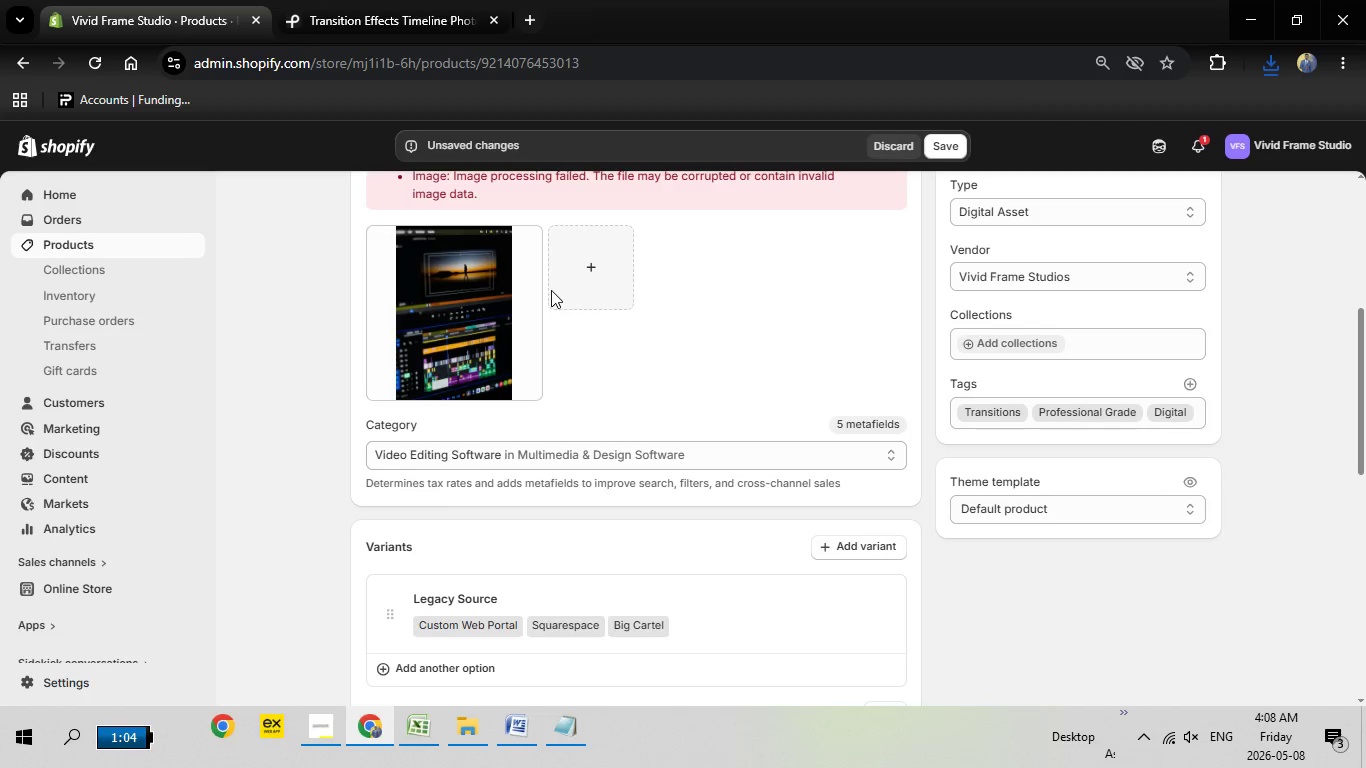 
left_click([454, 329])
 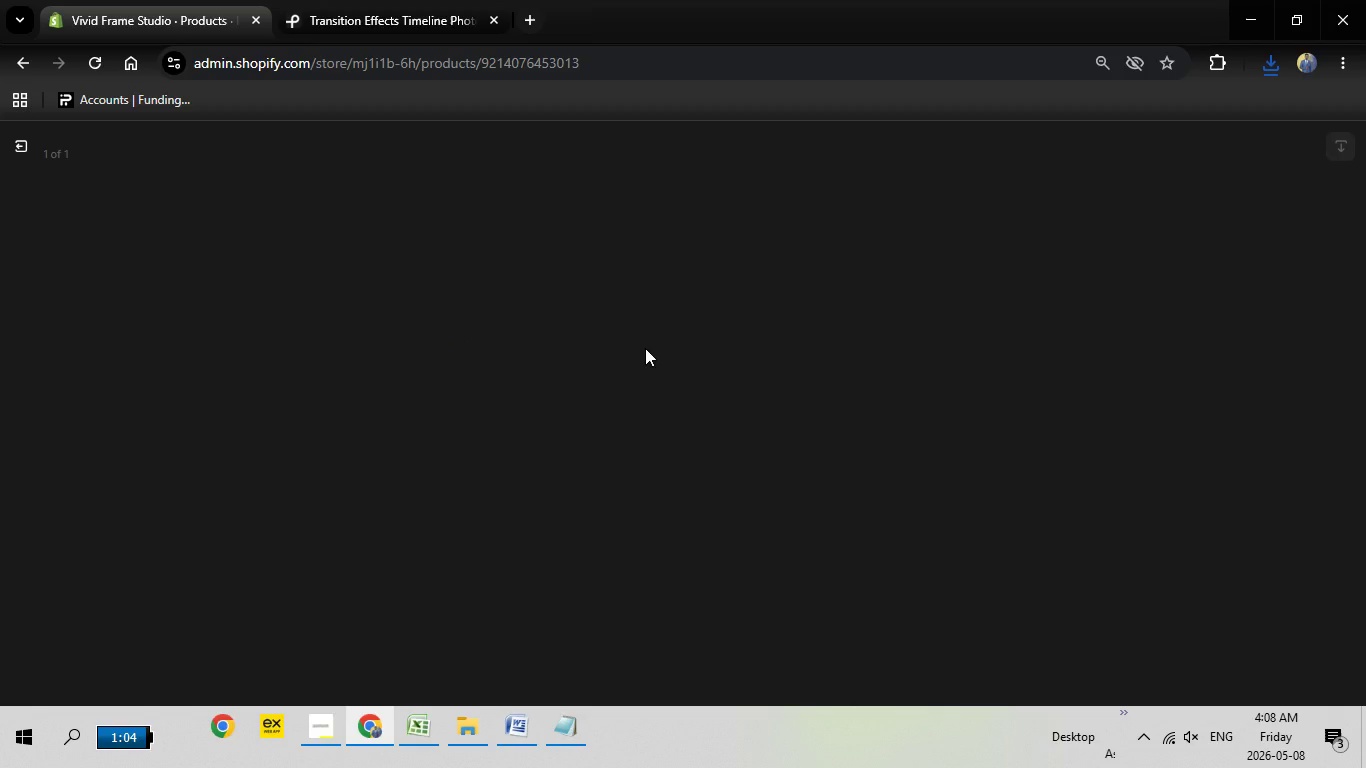 
wait(9.73)
 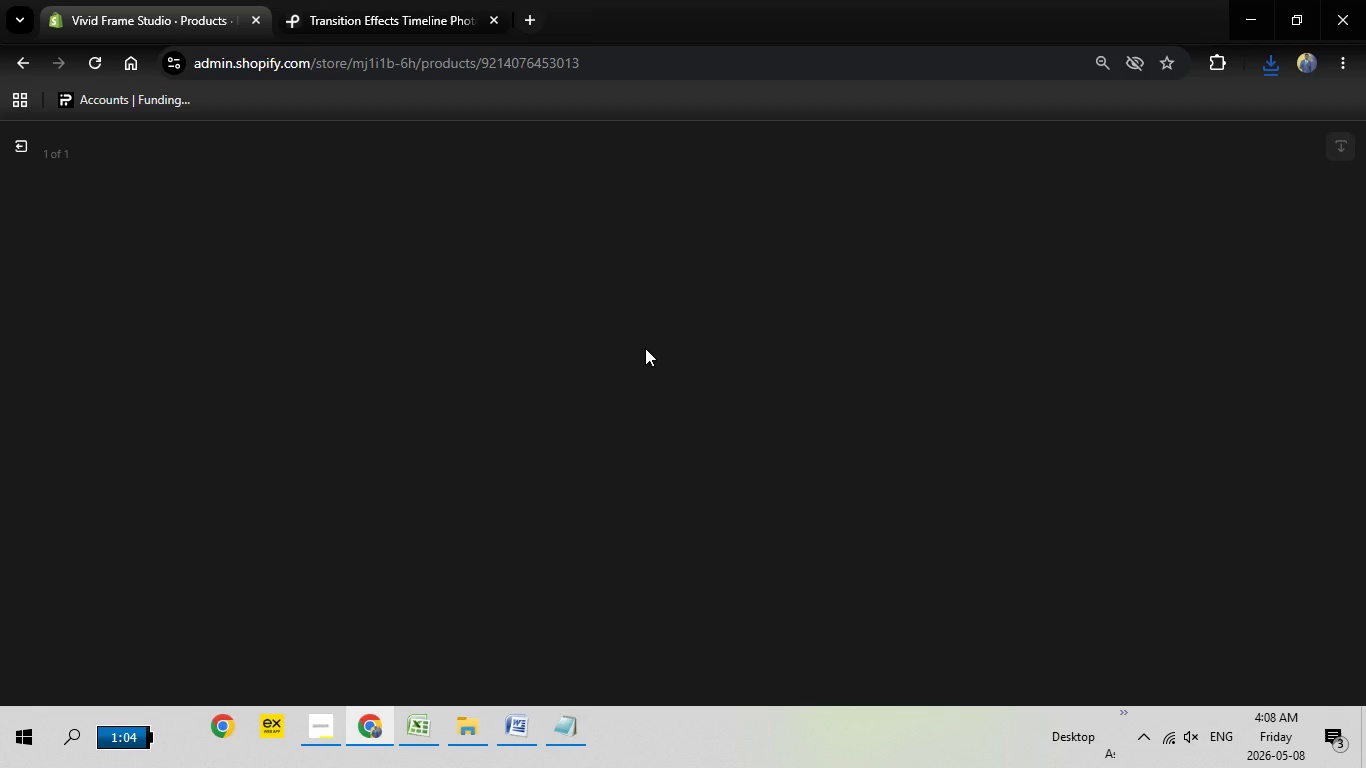 
left_click([1110, 347])
 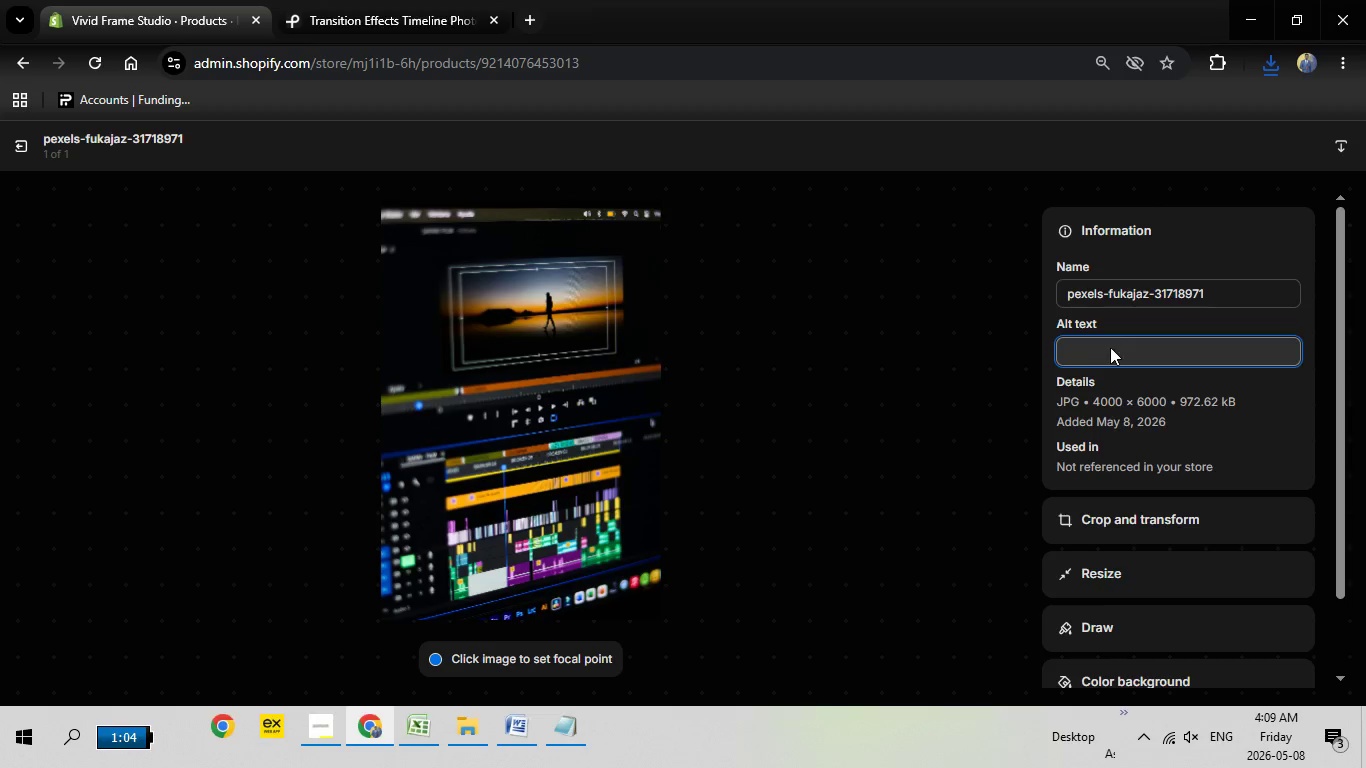 
right_click([1110, 347])
 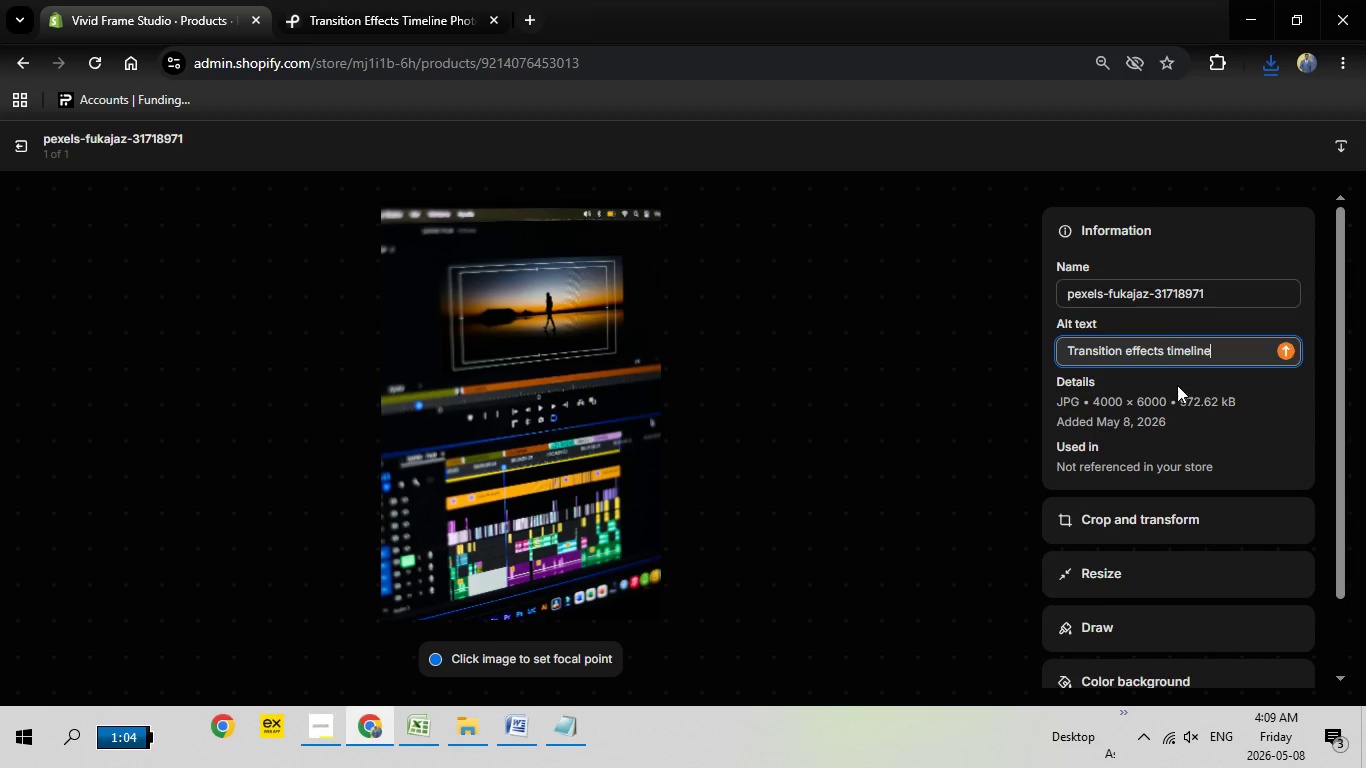 
left_click([1159, 469])
 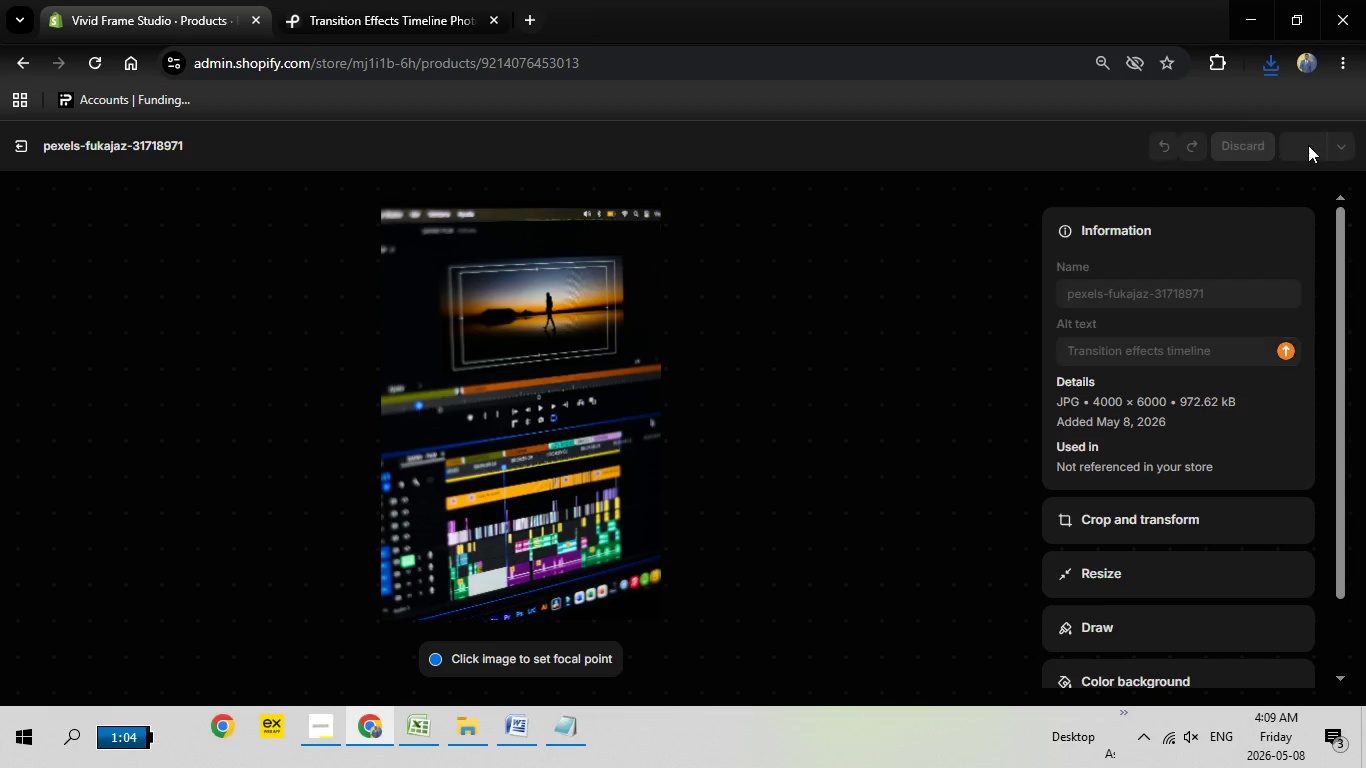 
left_click([1308, 145])
 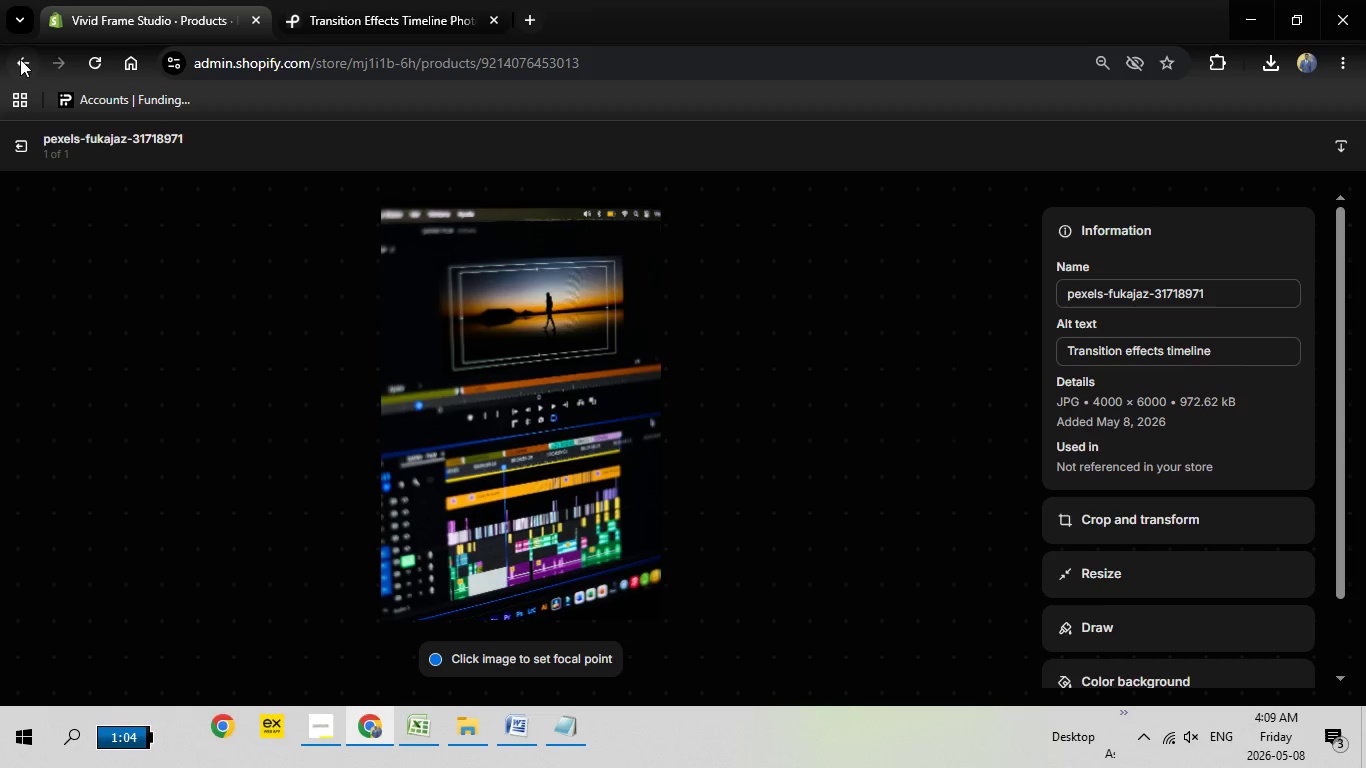 
wait(16.02)
 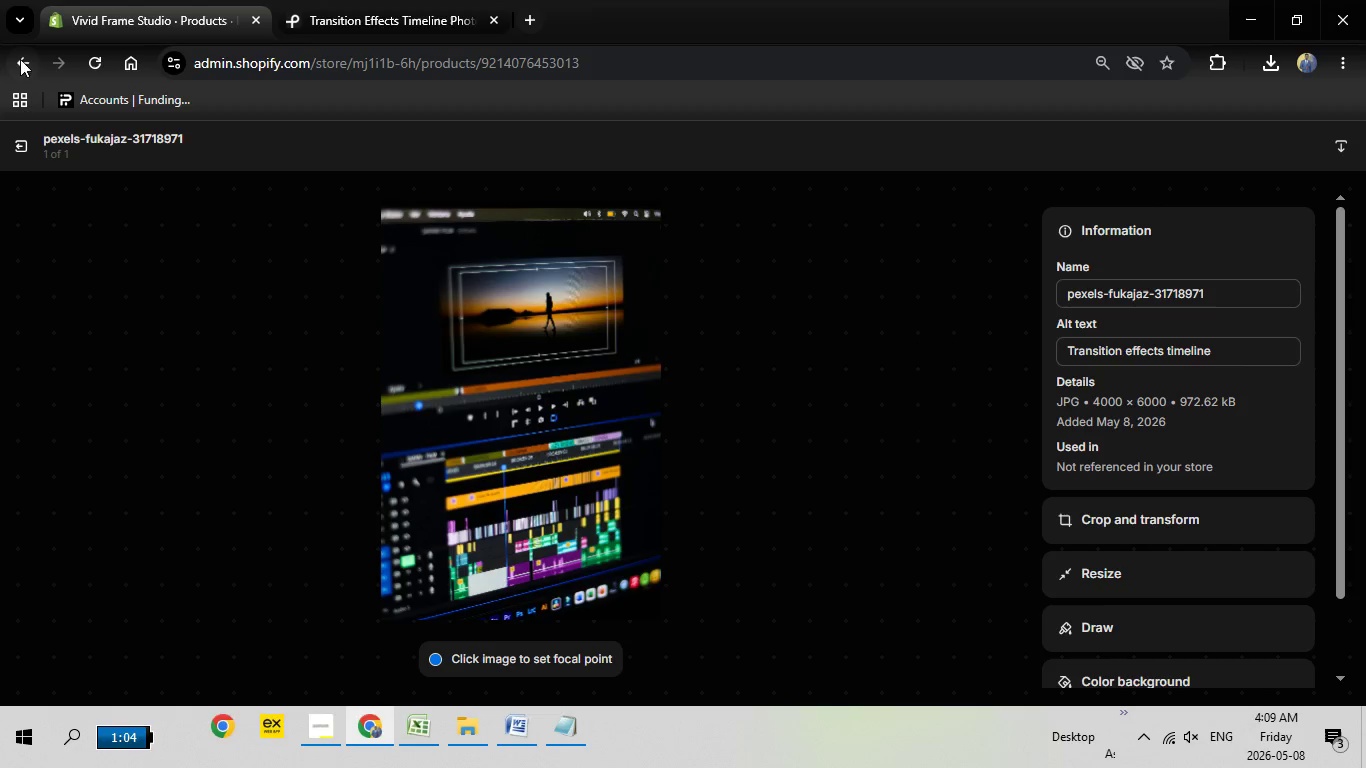 
left_click([10, 147])
 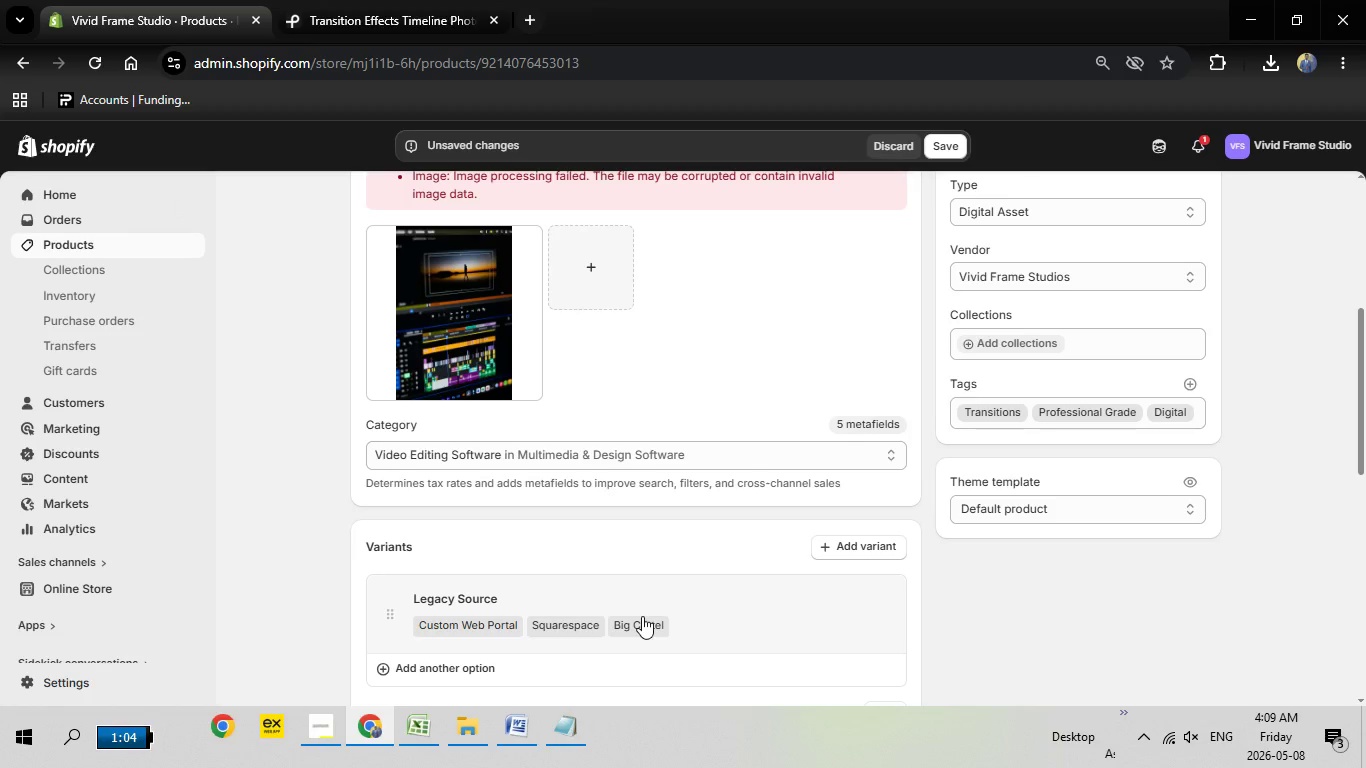 
scroll: coordinate [642, 616], scroll_direction: down, amount: 2.0
 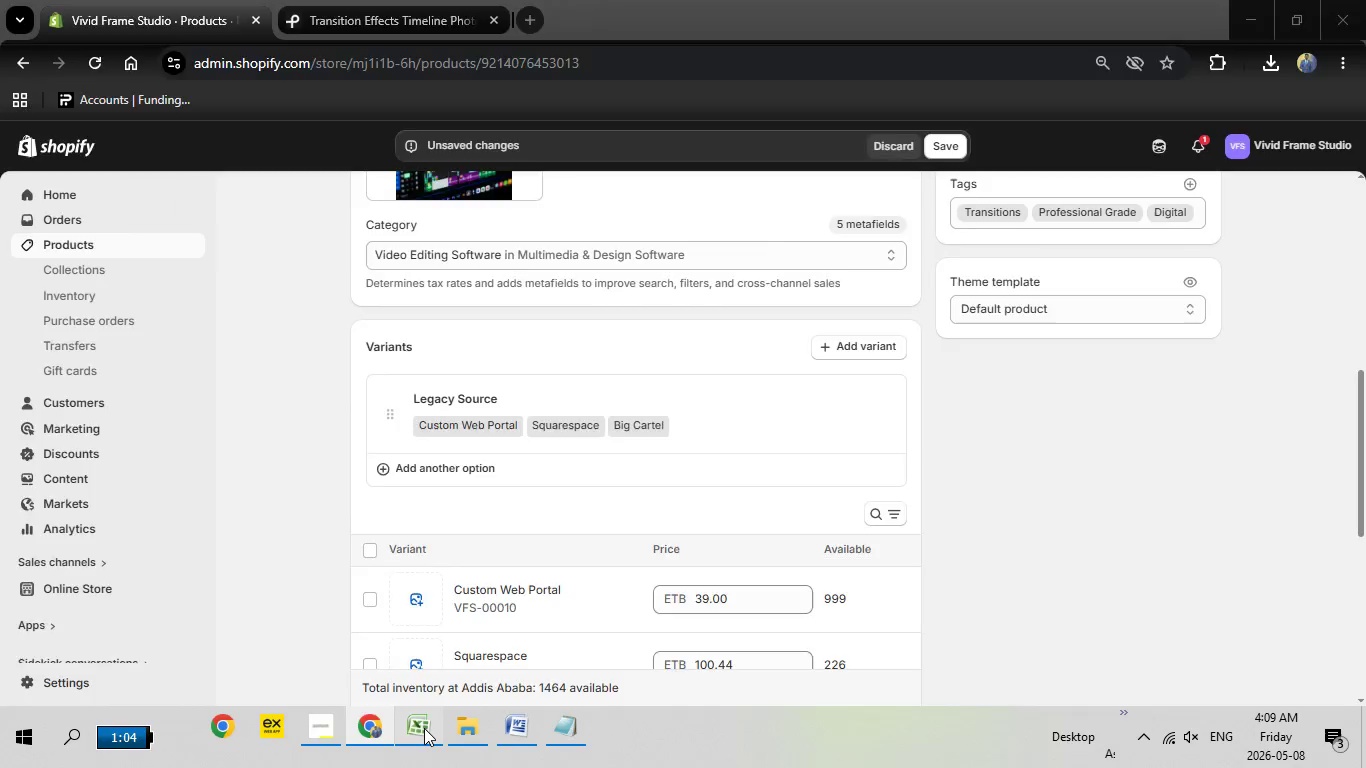 
left_click([424, 728])
 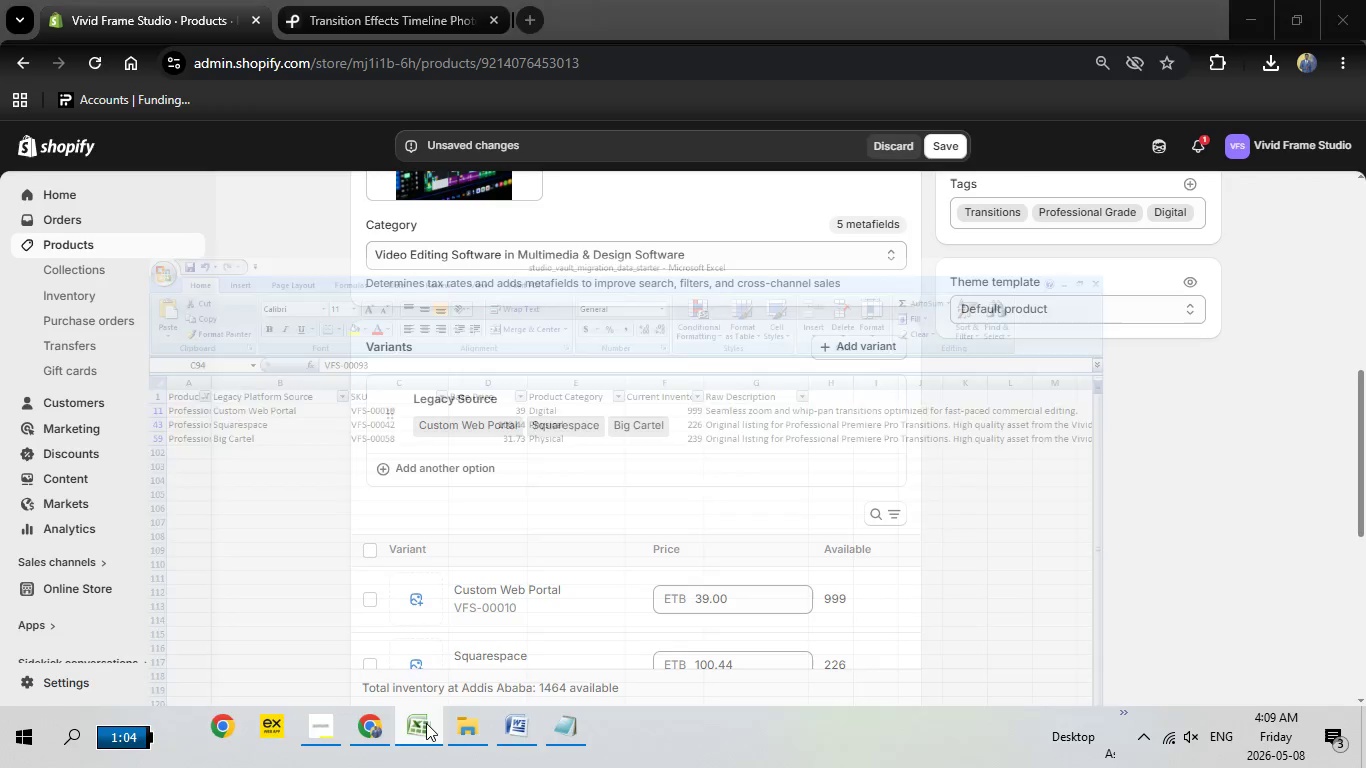 
left_click([424, 728])
 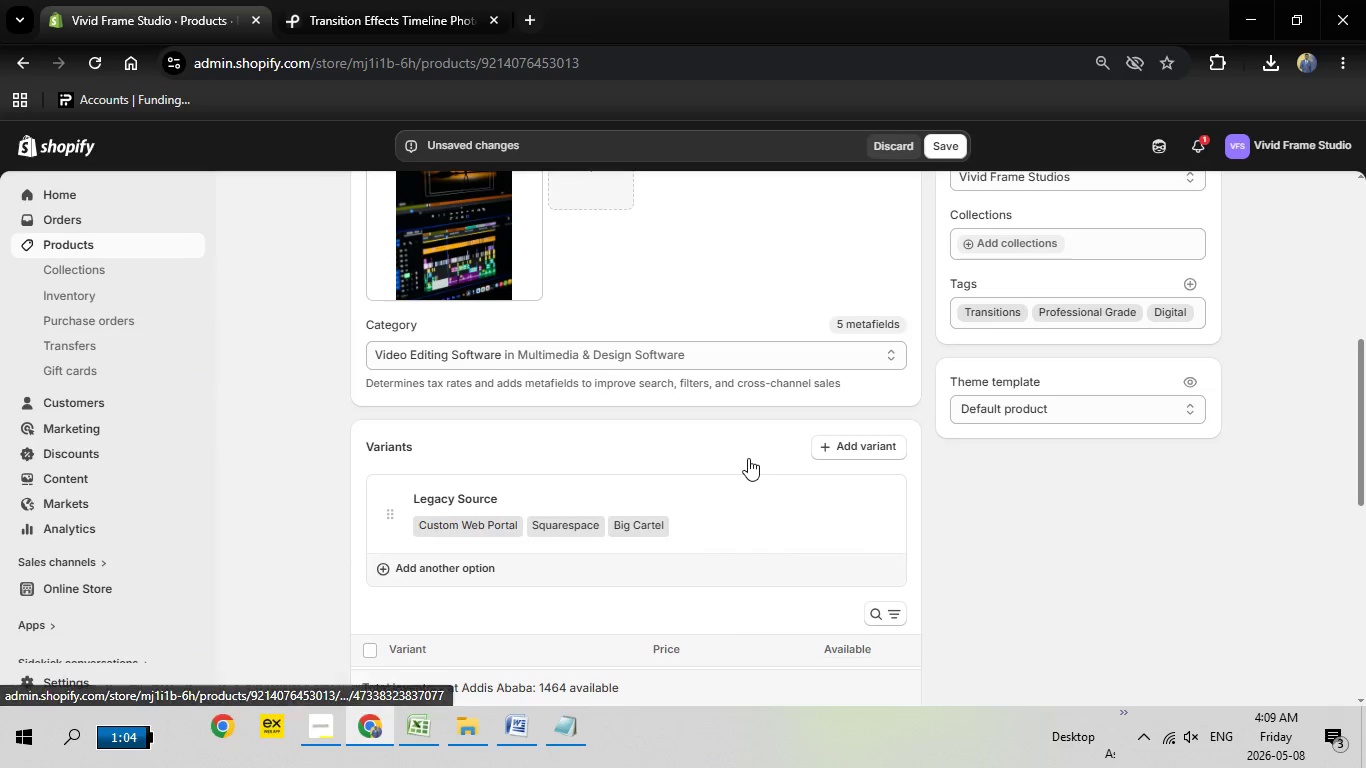 
scroll: coordinate [748, 458], scroll_direction: none, amount: 0.0
 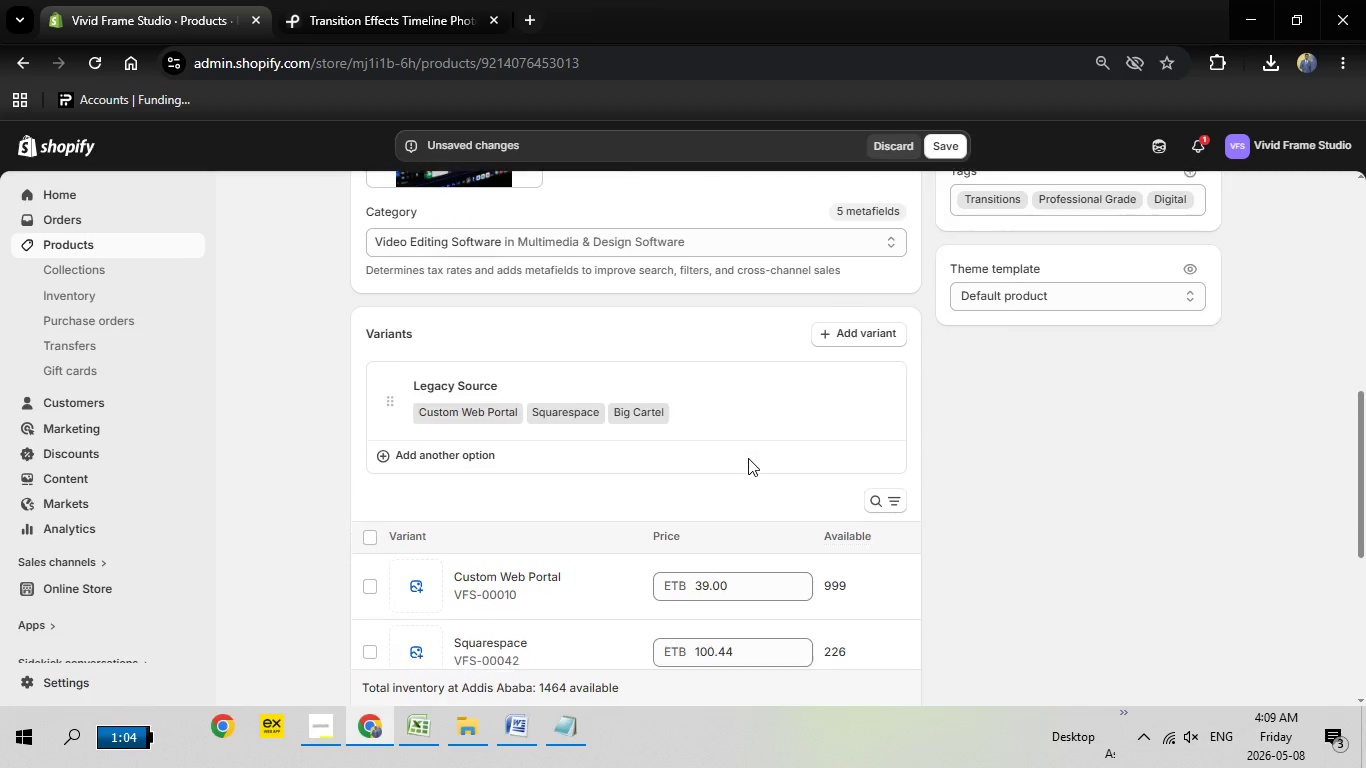 
scroll: coordinate [868, 476], scroll_direction: down, amount: 8.0
 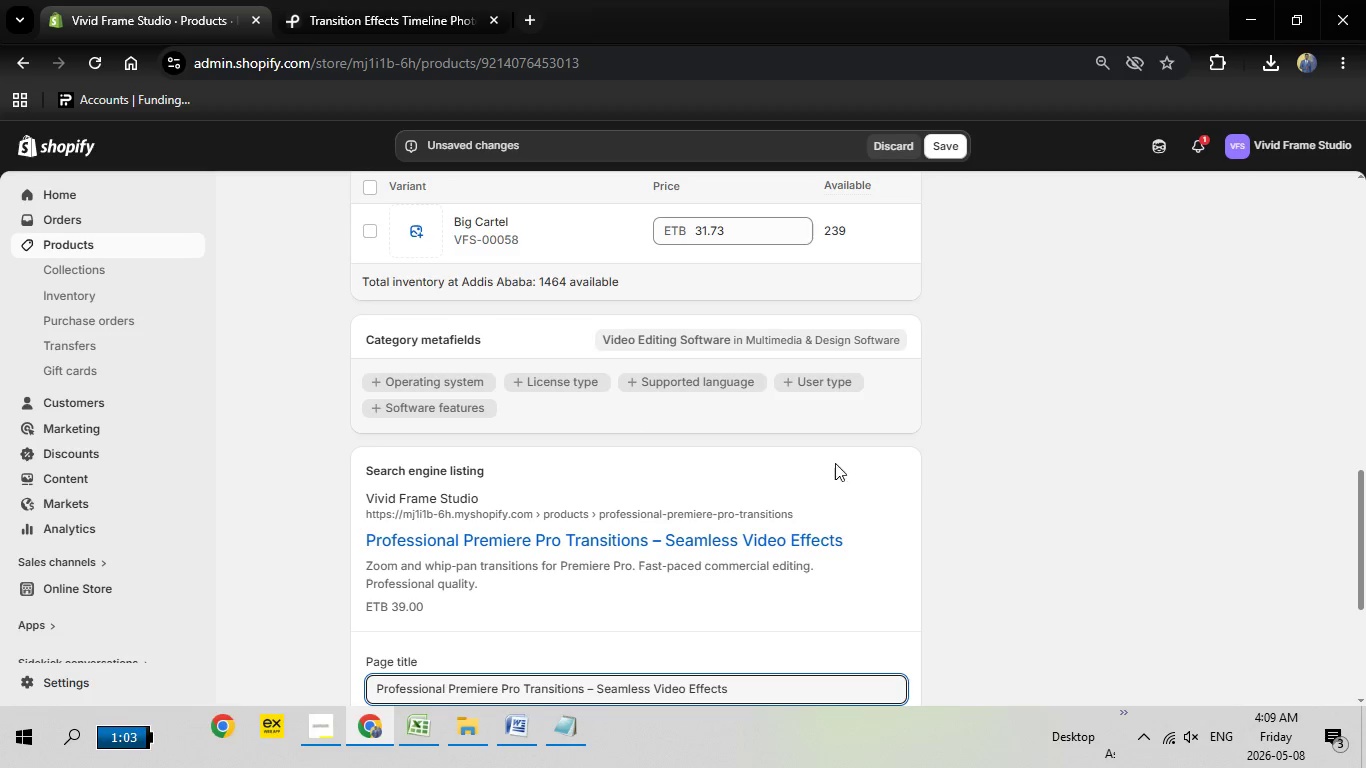 
left_click([892, 474])
 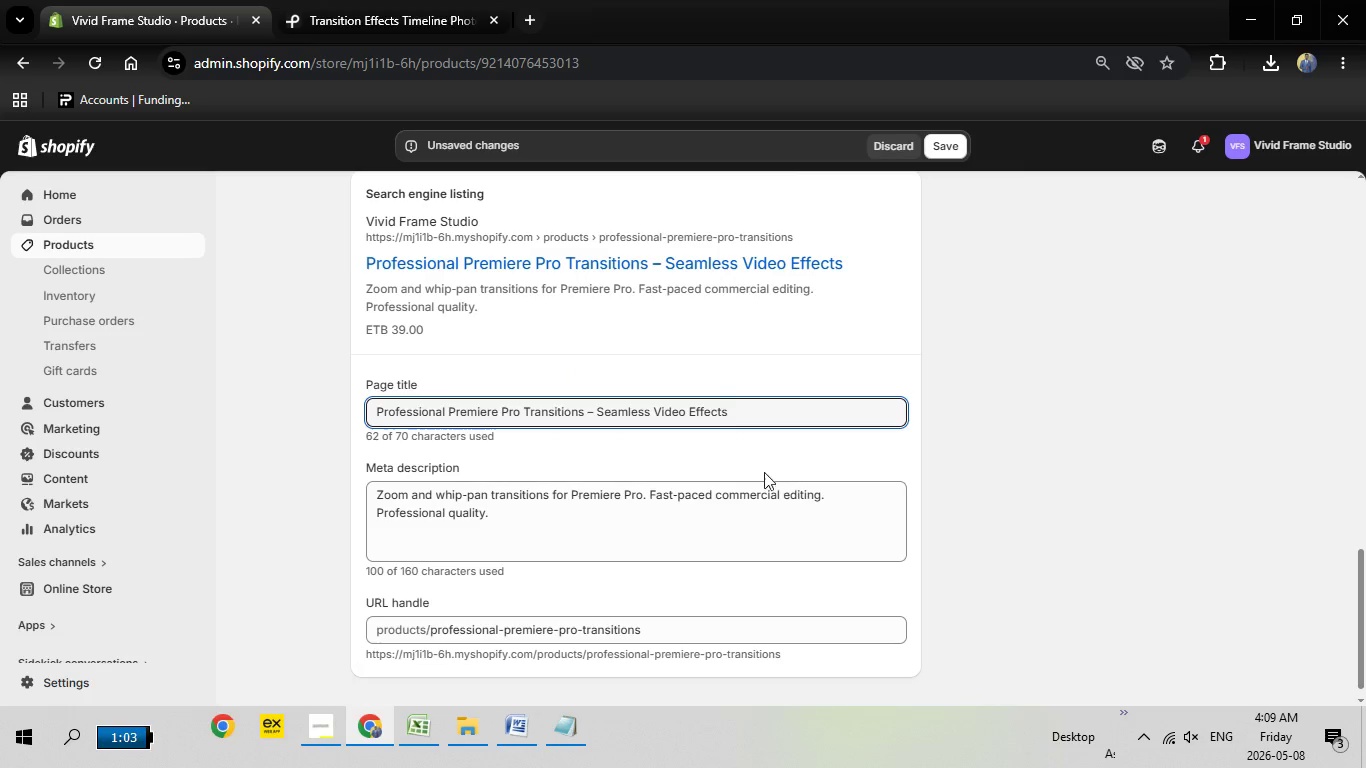 
scroll: coordinate [790, 457], scroll_direction: down, amount: 3.0
 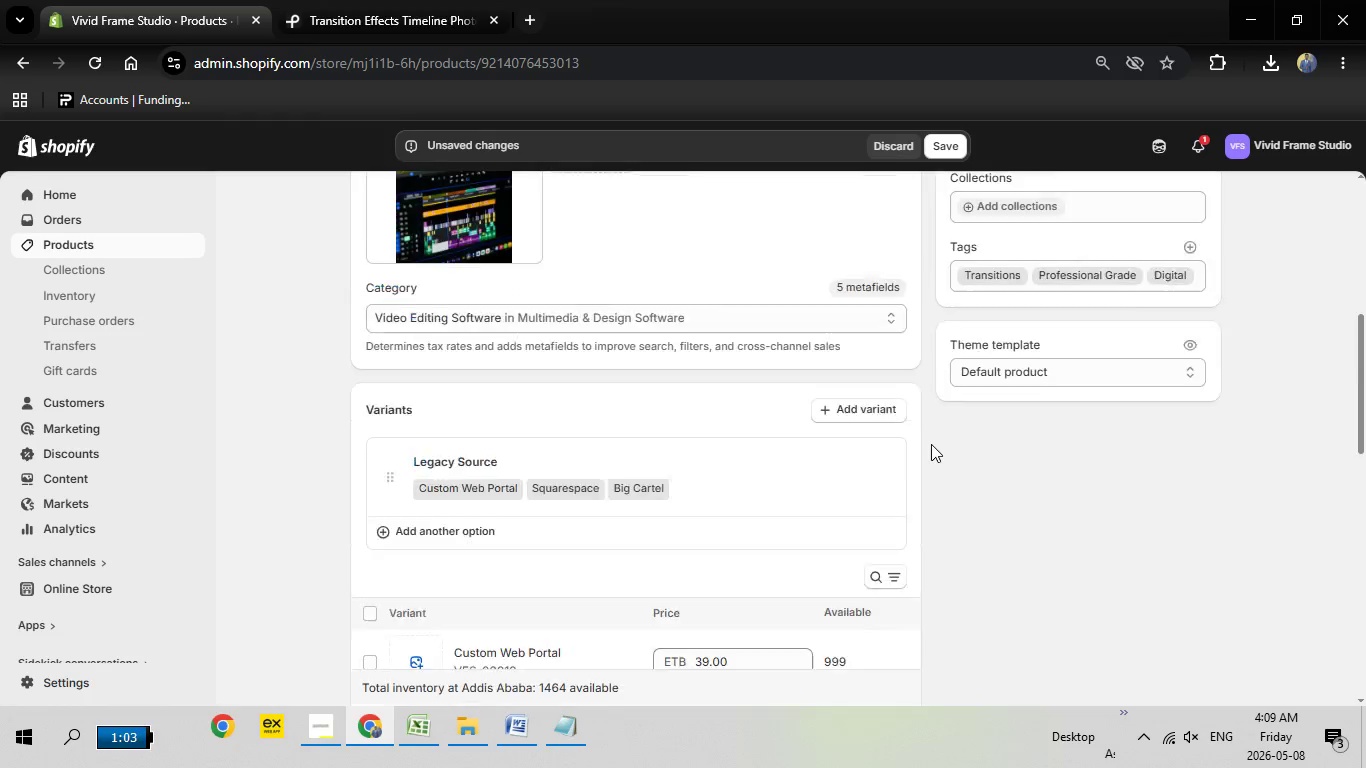 
scroll: coordinate [949, 438], scroll_direction: up, amount: 18.0
 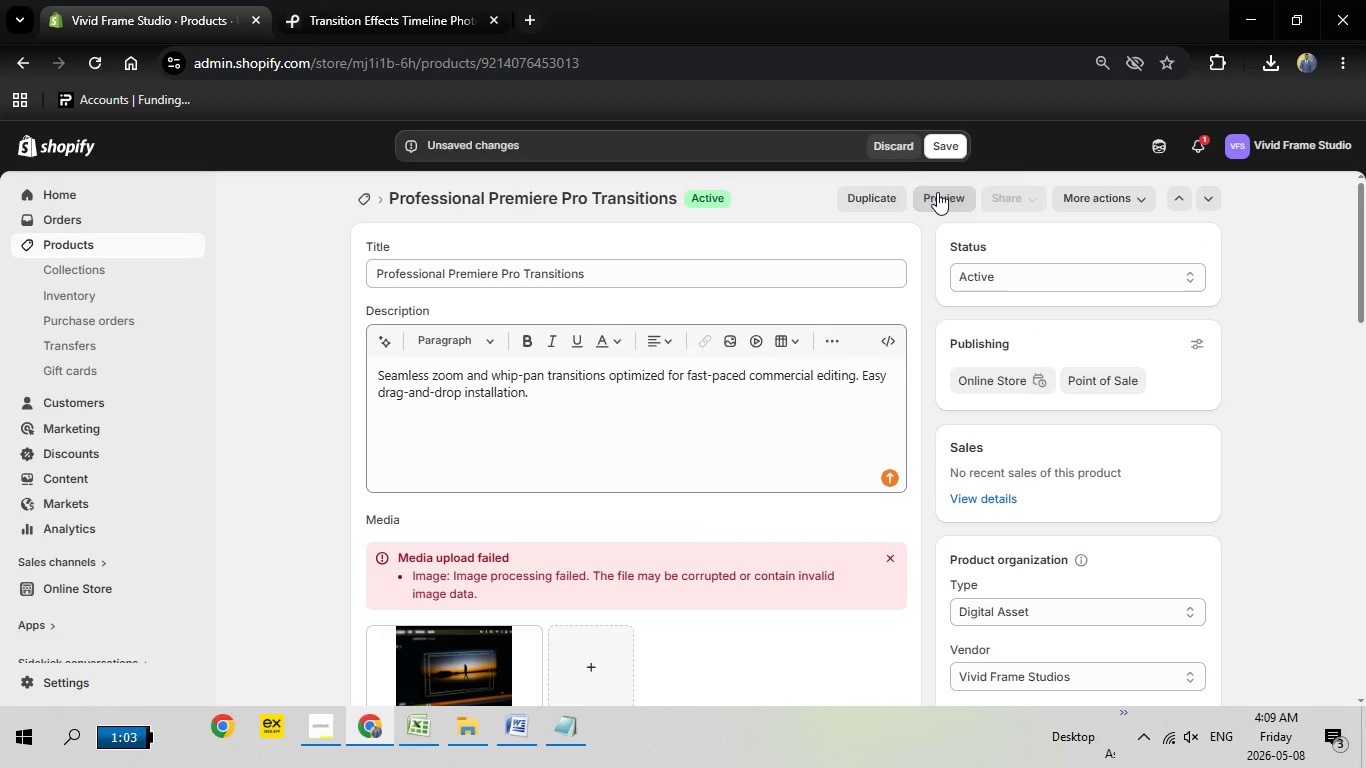 
left_click([937, 192])
 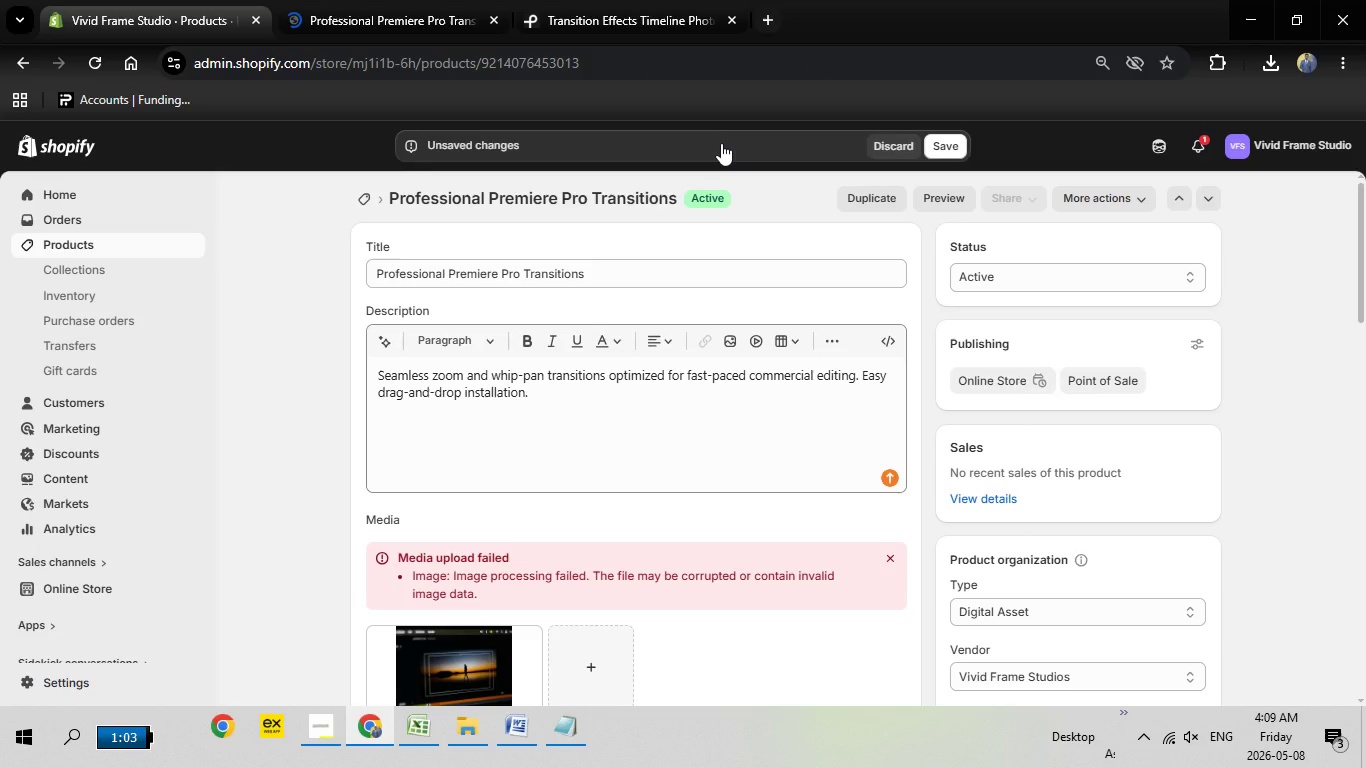 
left_click([191, 0])
 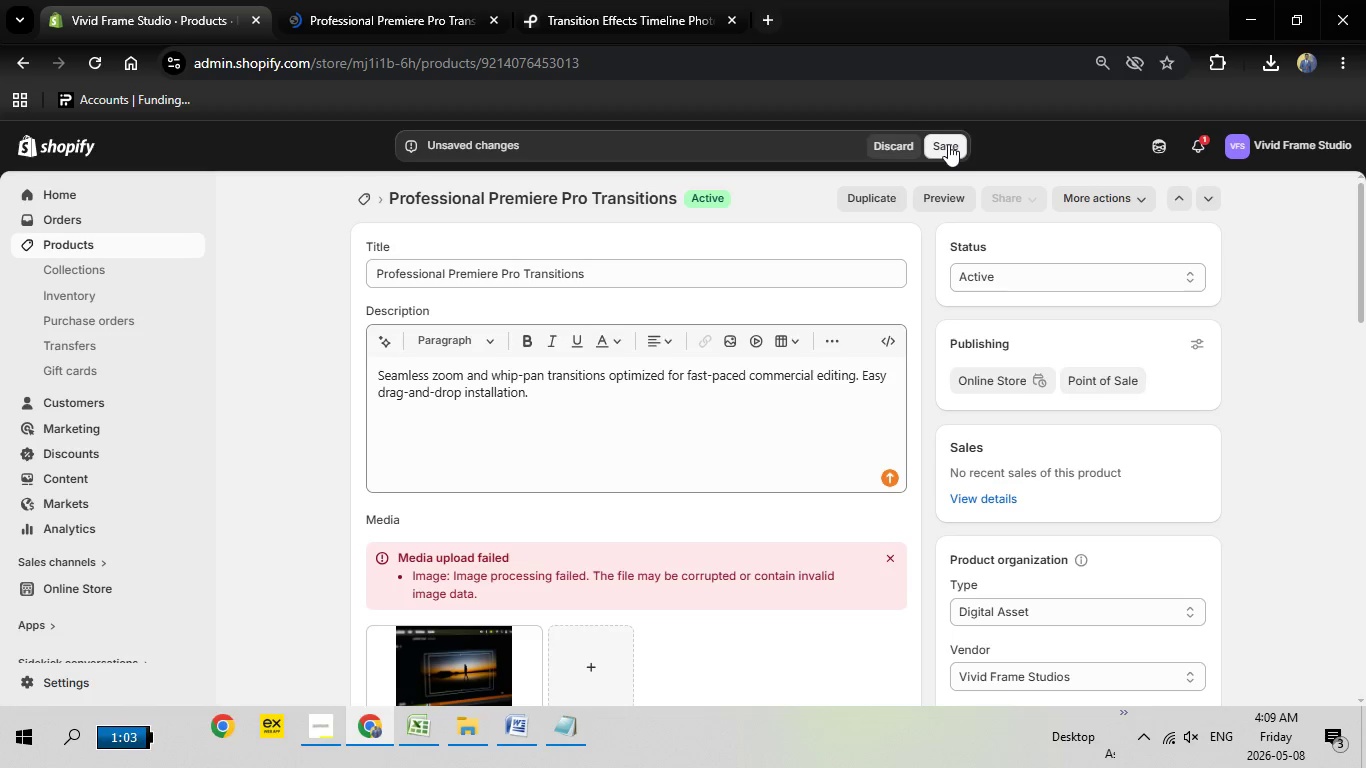 
left_click([948, 144])
 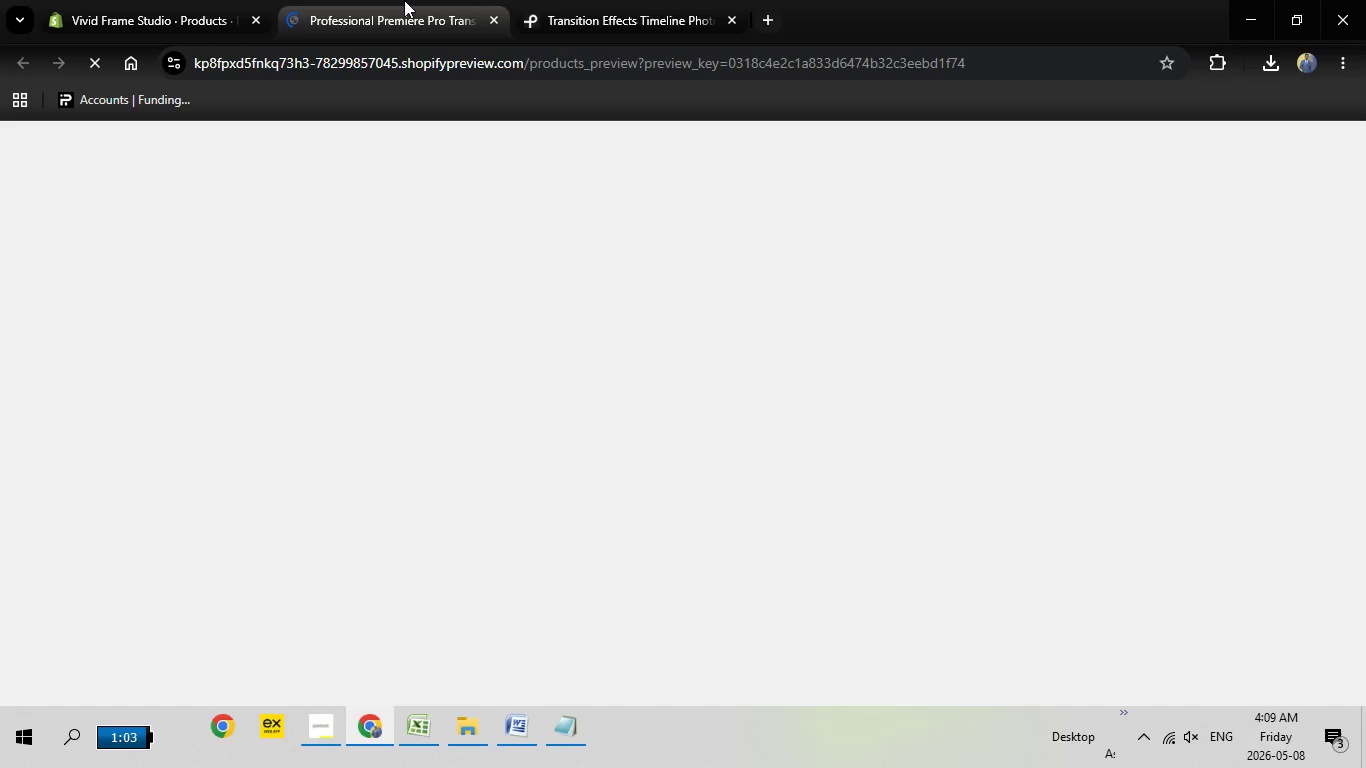 
left_click([404, 0])
 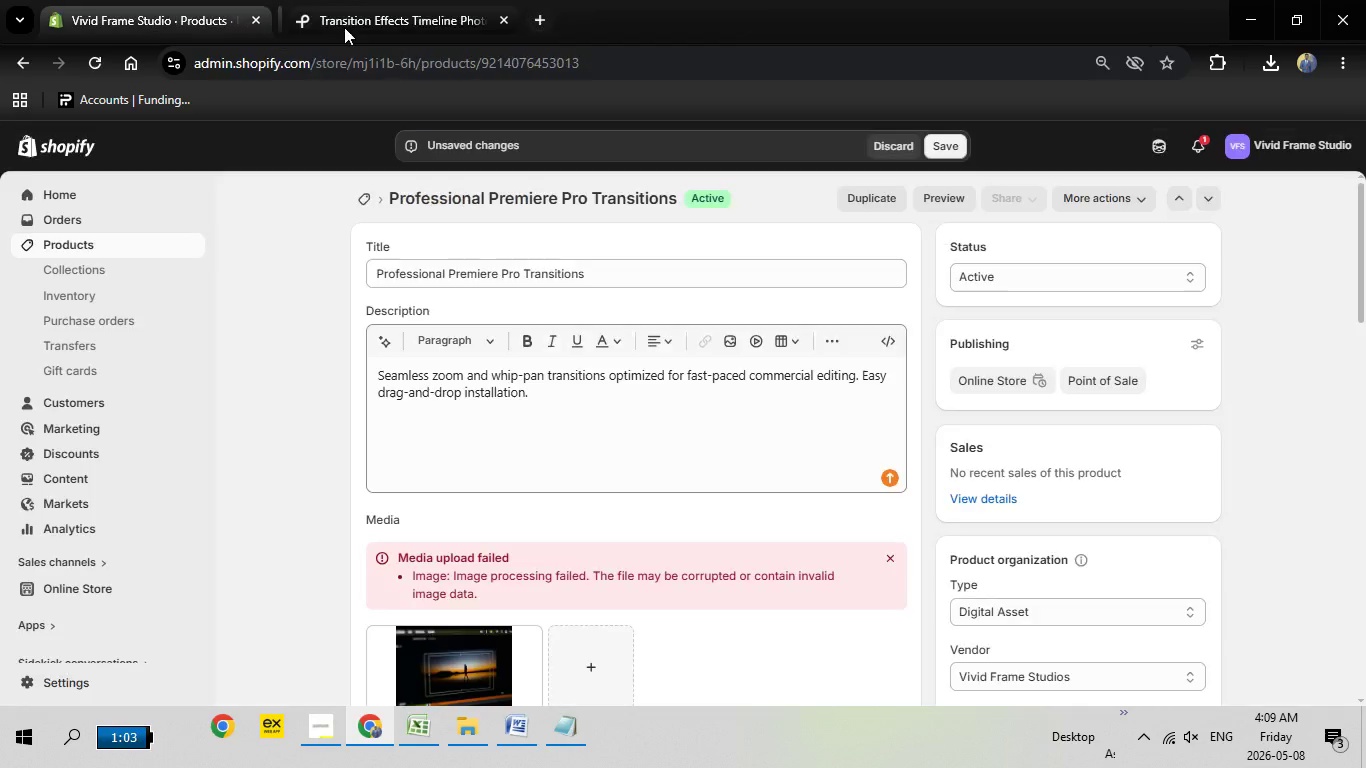 
left_click([491, 19])
 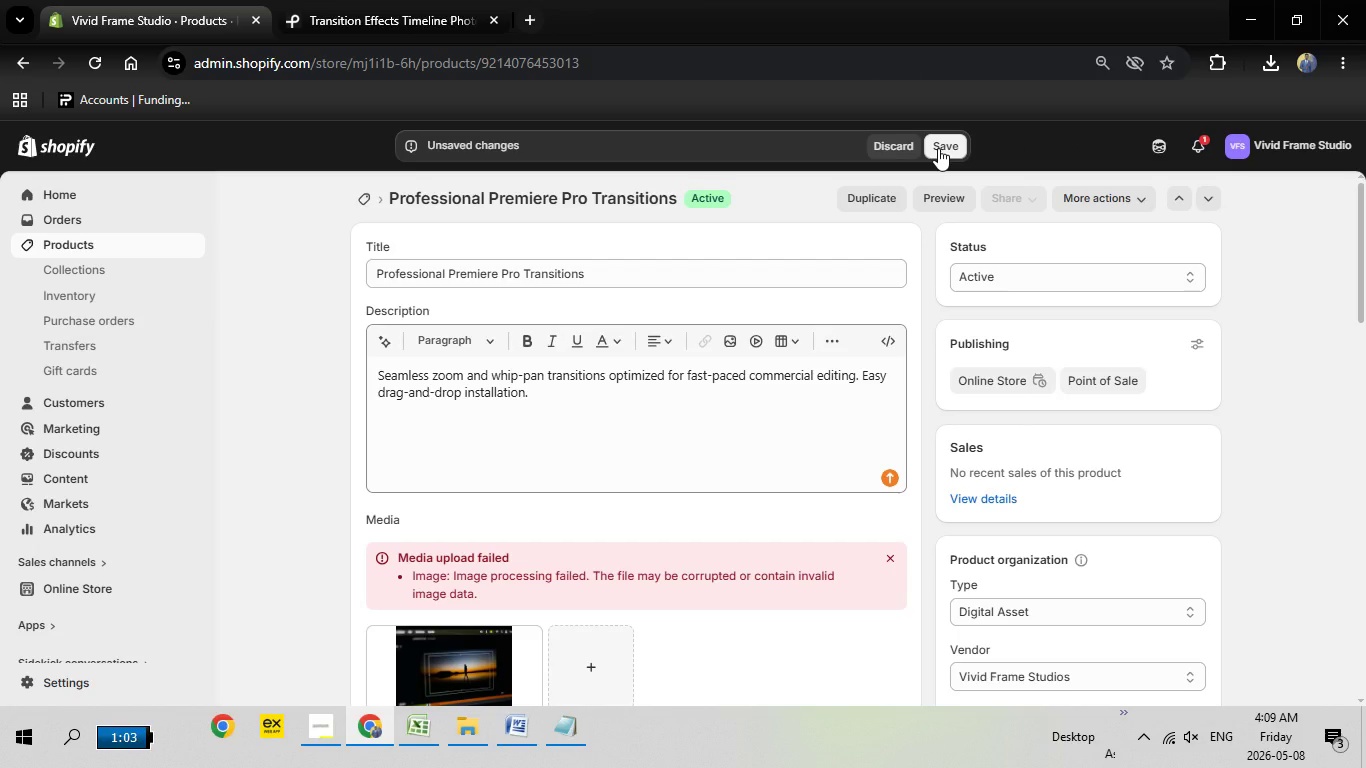 
left_click([938, 148])
 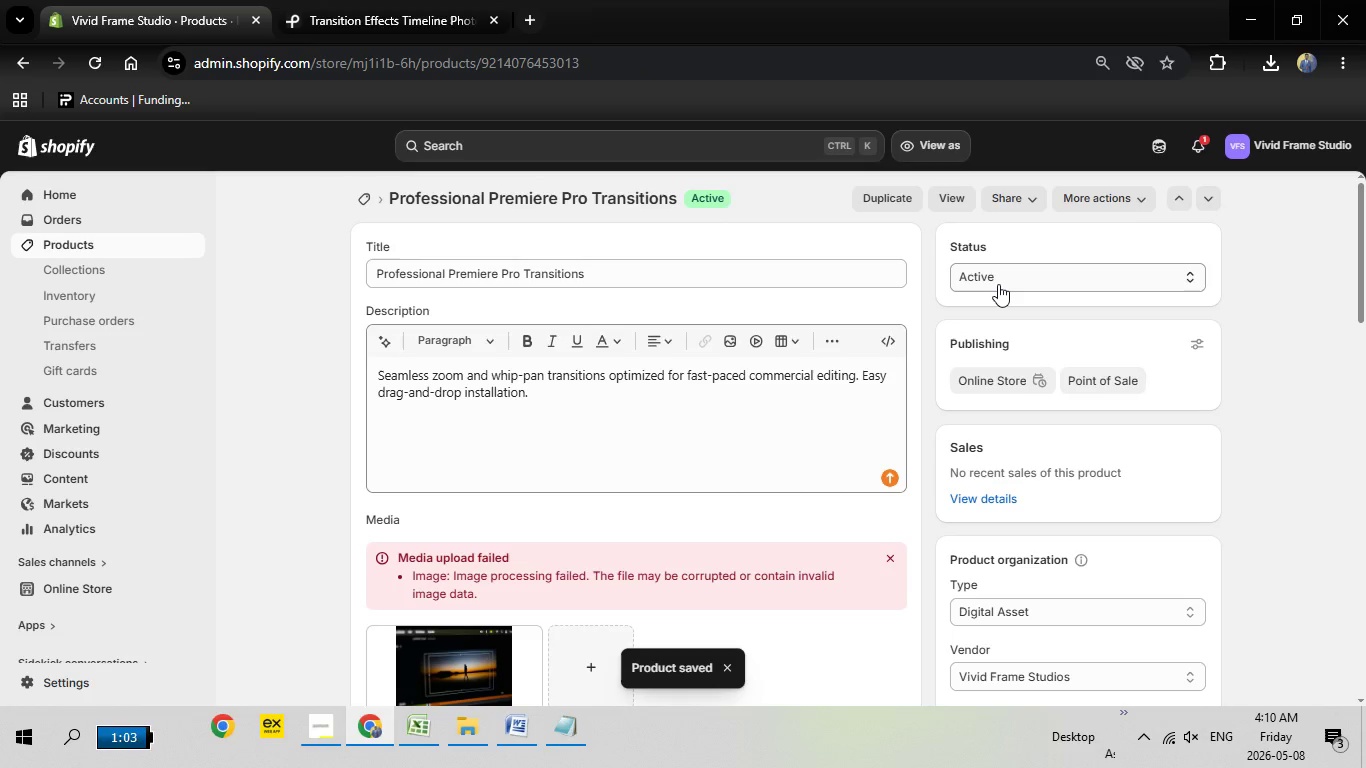 
wait(23.11)
 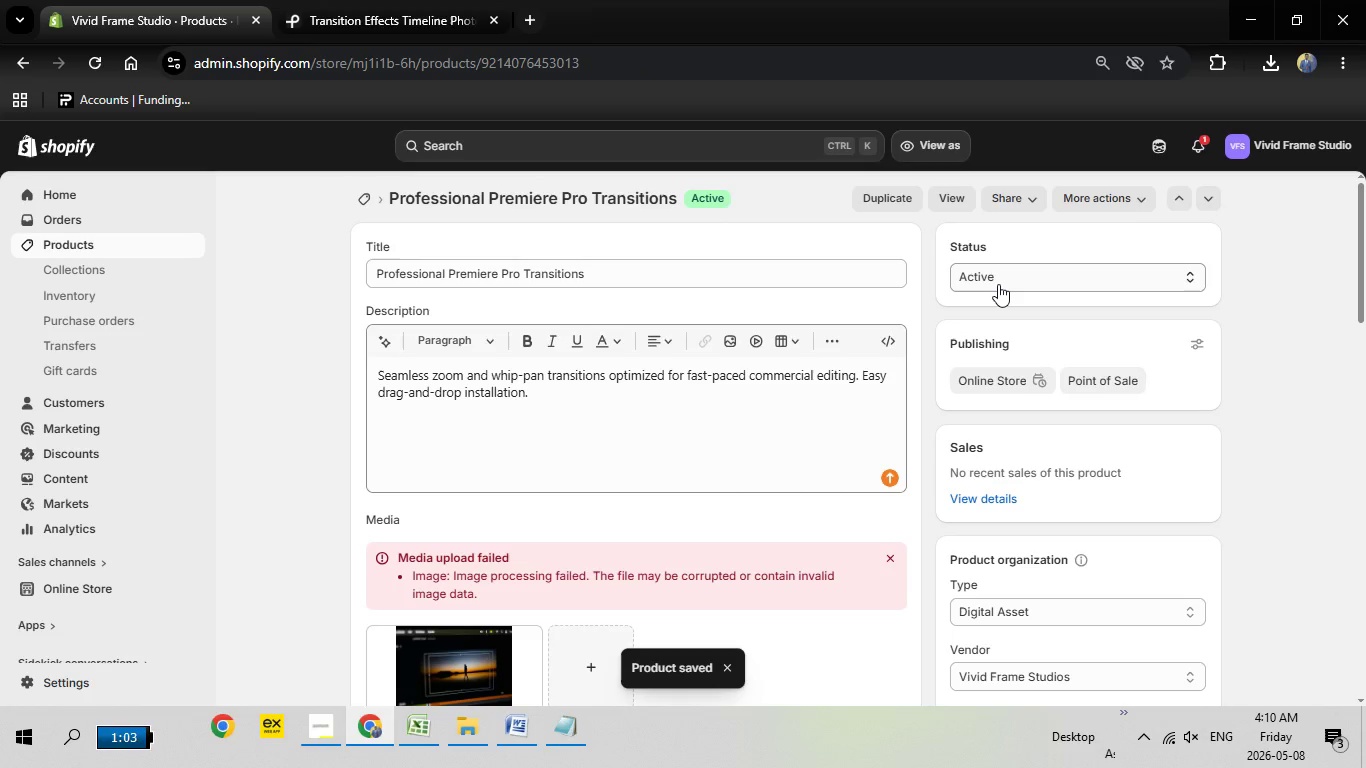 
left_click([944, 198])
 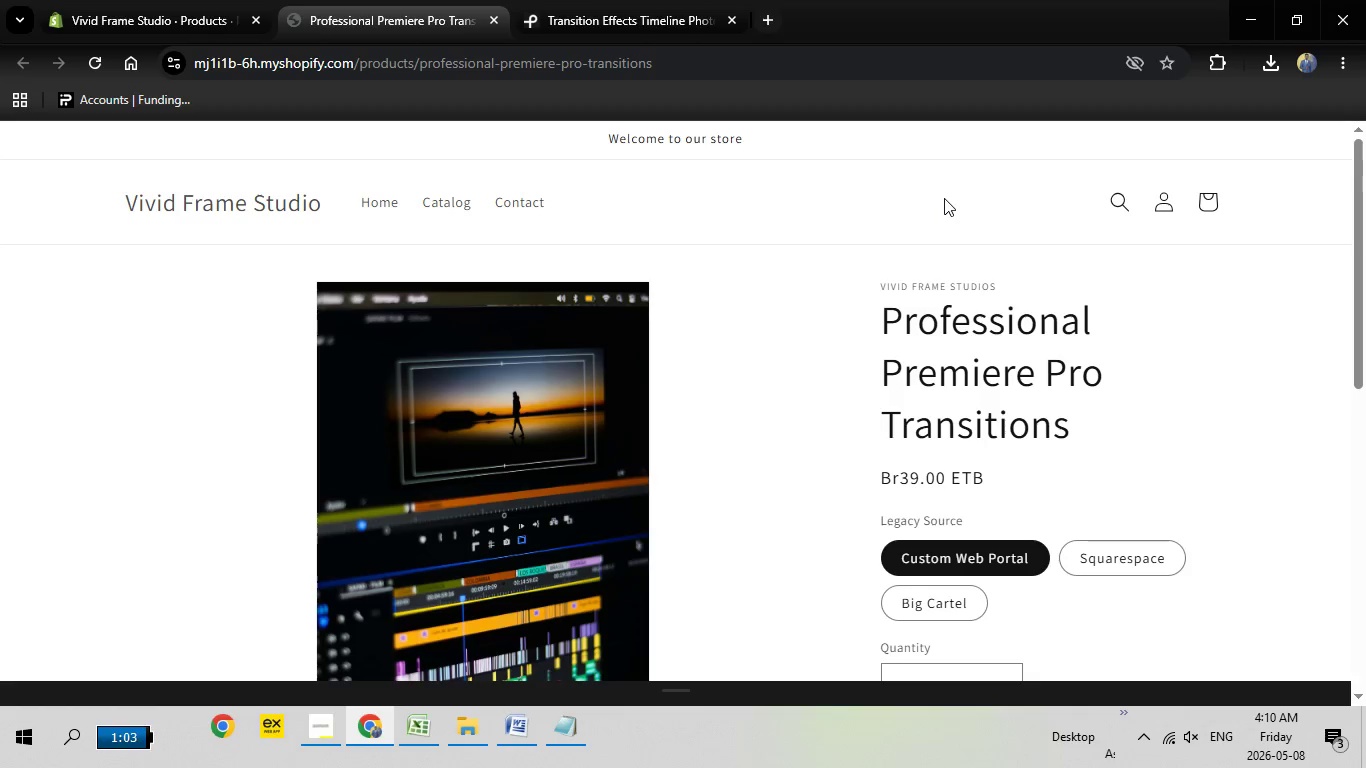 
wait(14.22)
 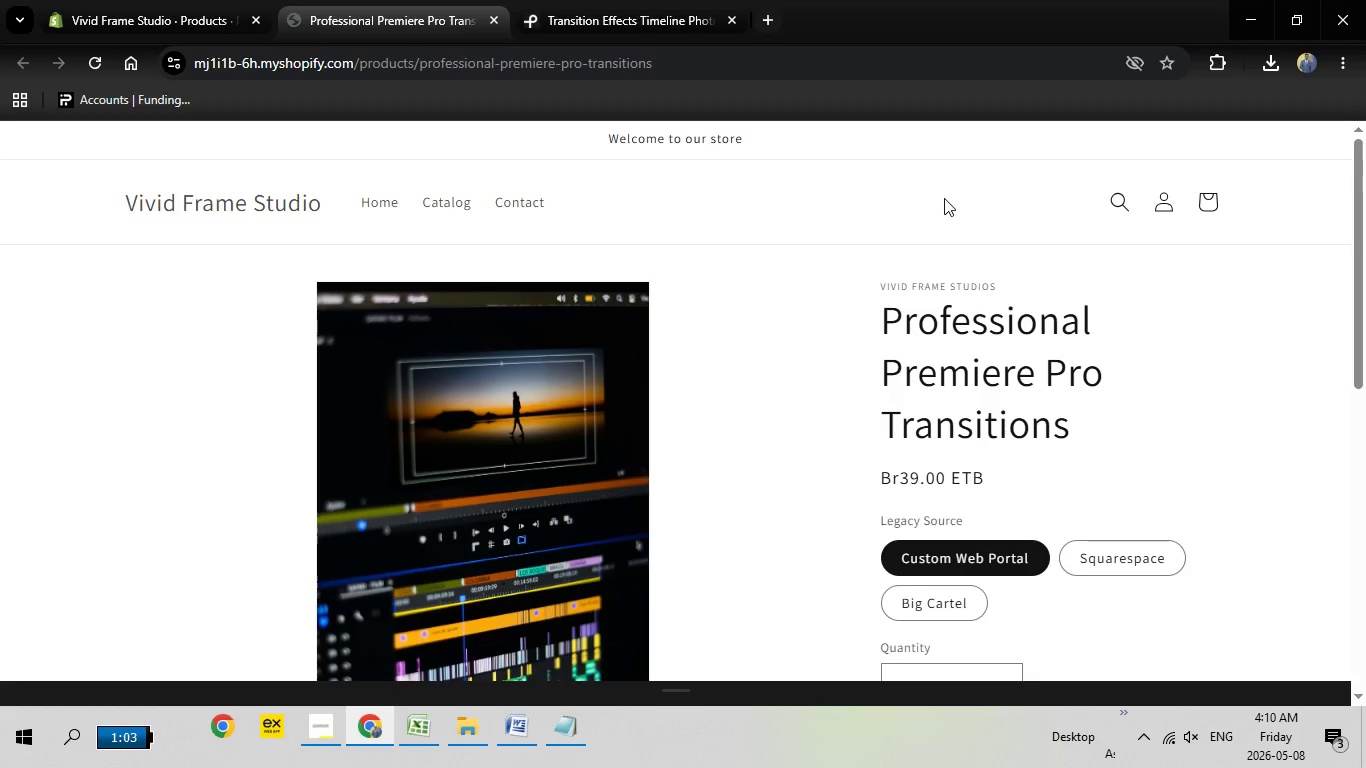 
left_click([496, 17])
 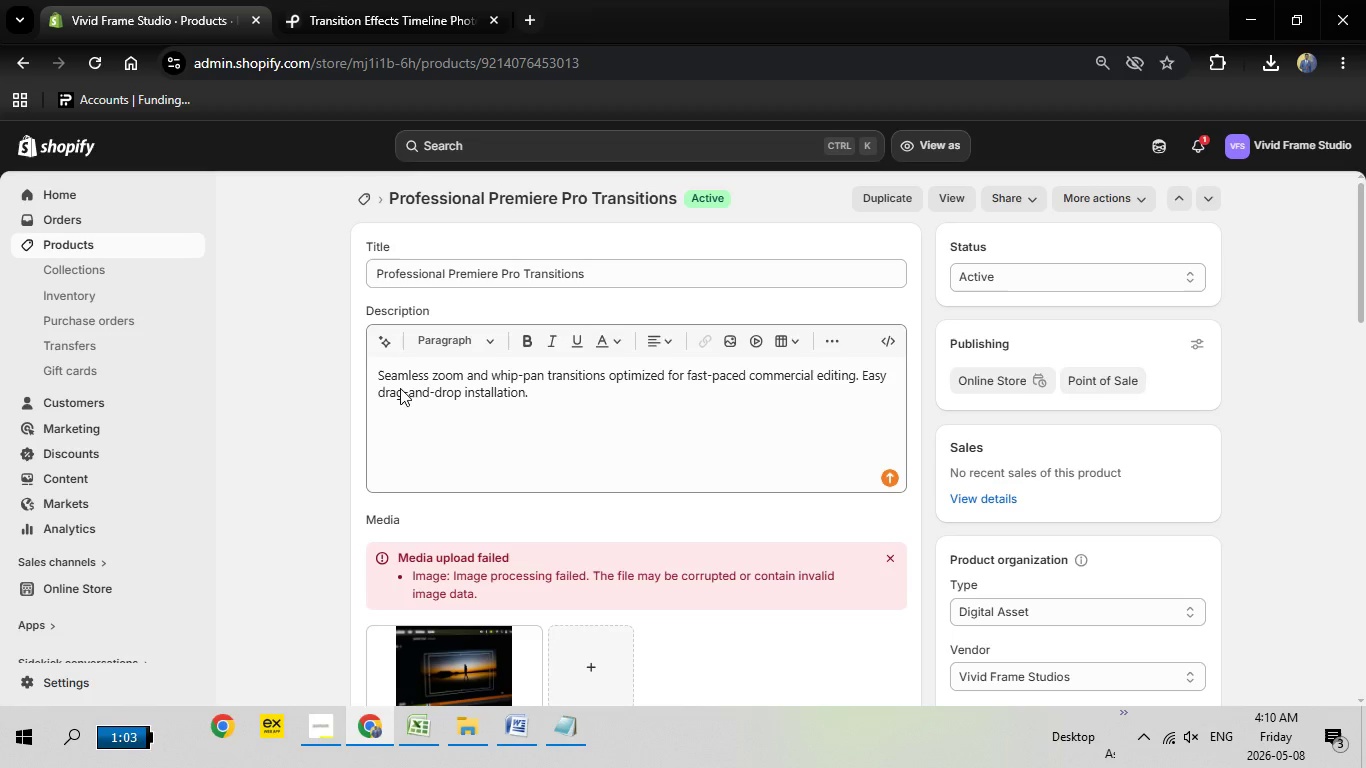 
left_click([157, 0])
 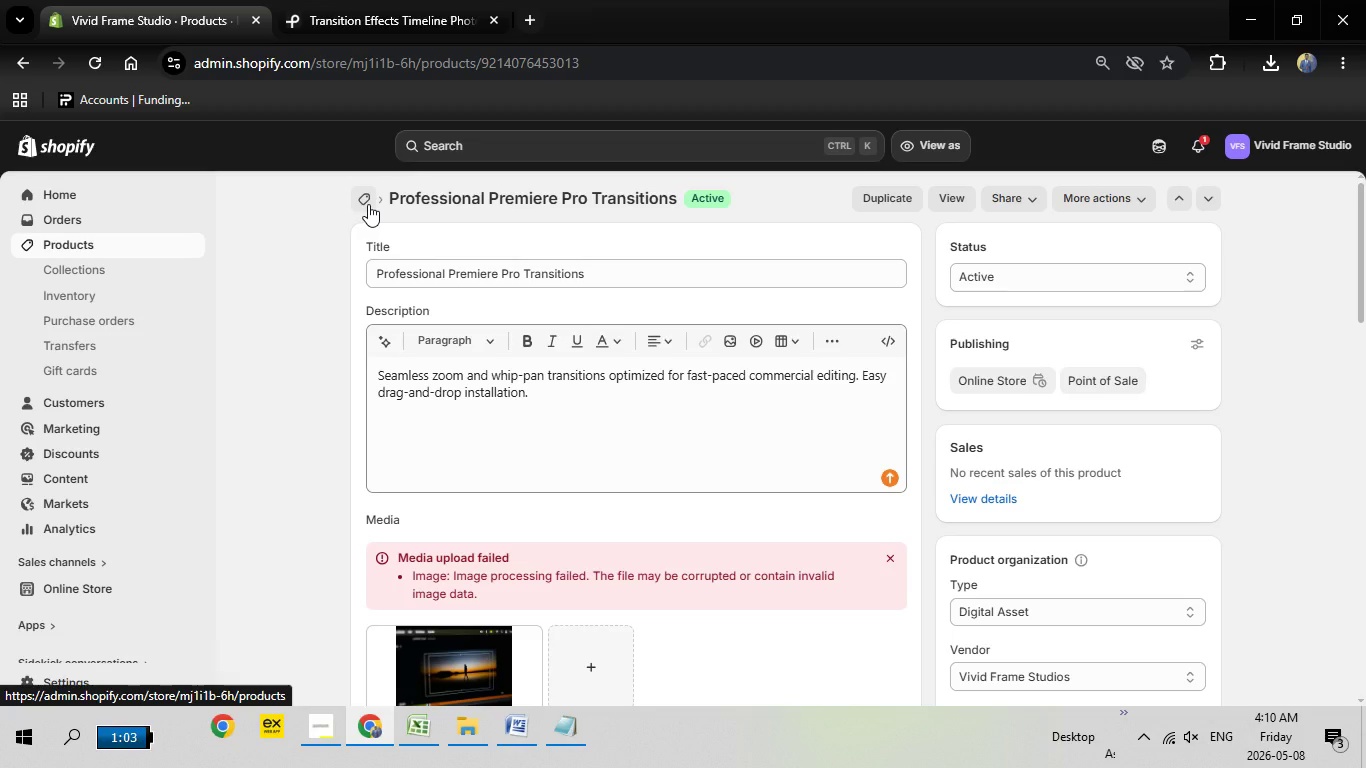 
left_click([368, 204])
 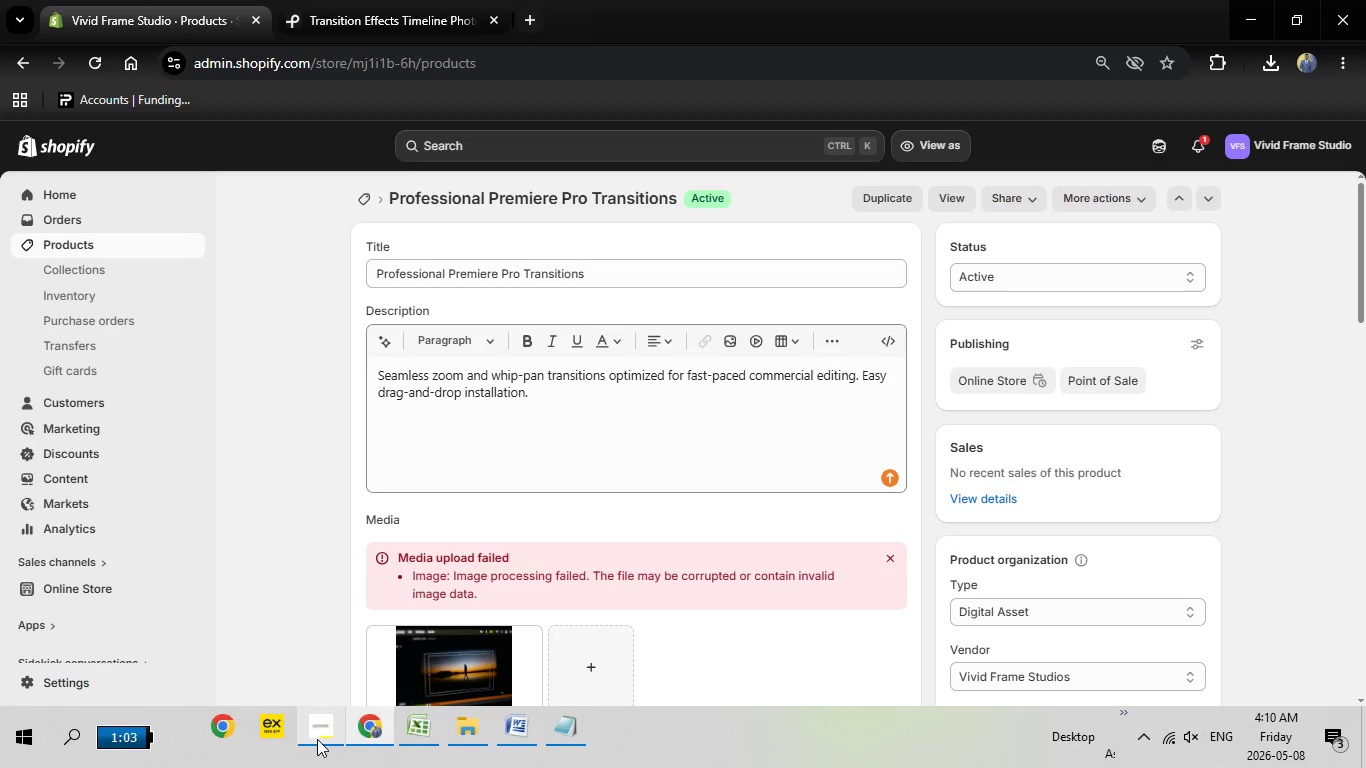 
left_click([317, 739])